 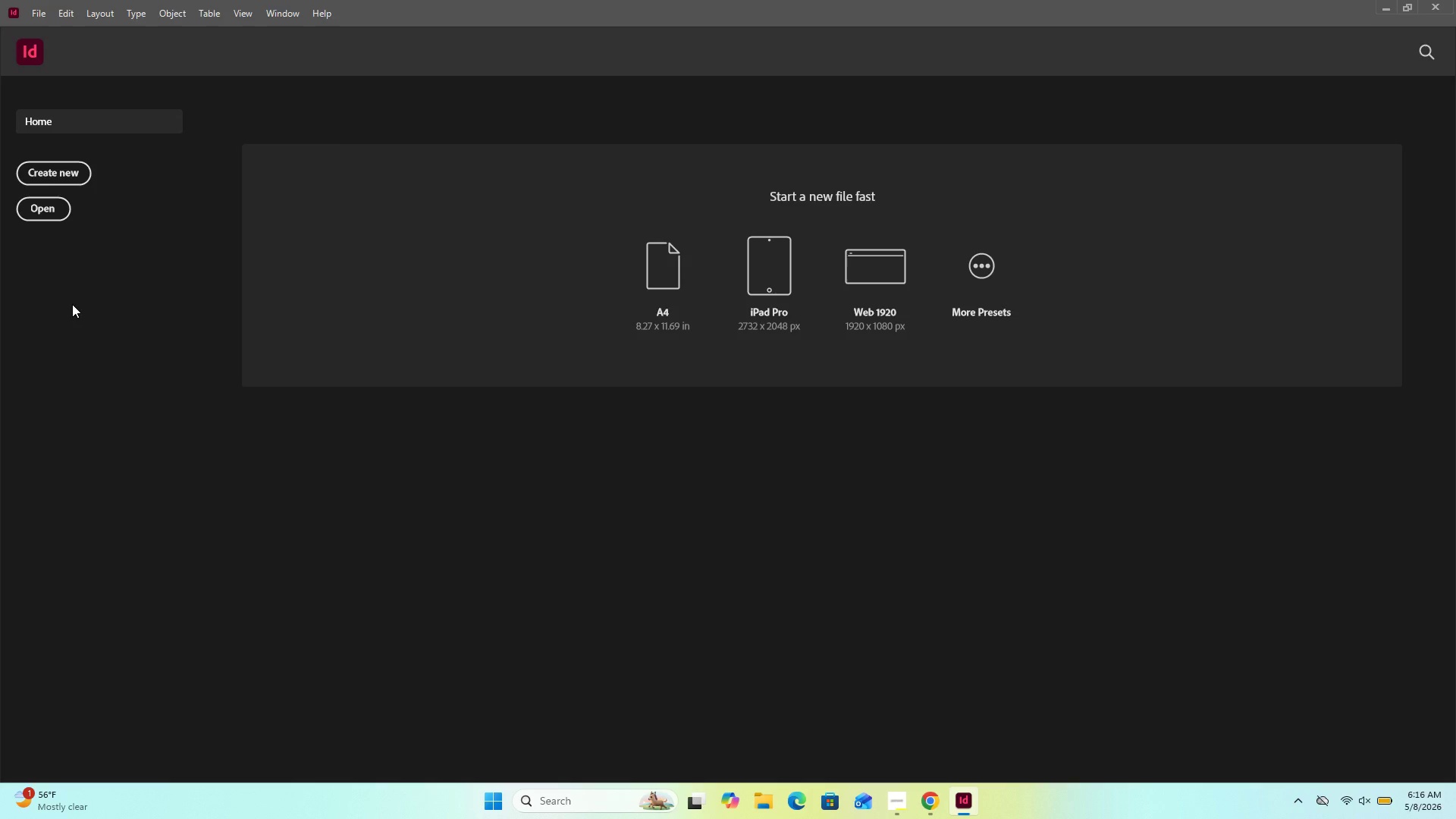 
left_click([60, 180])
 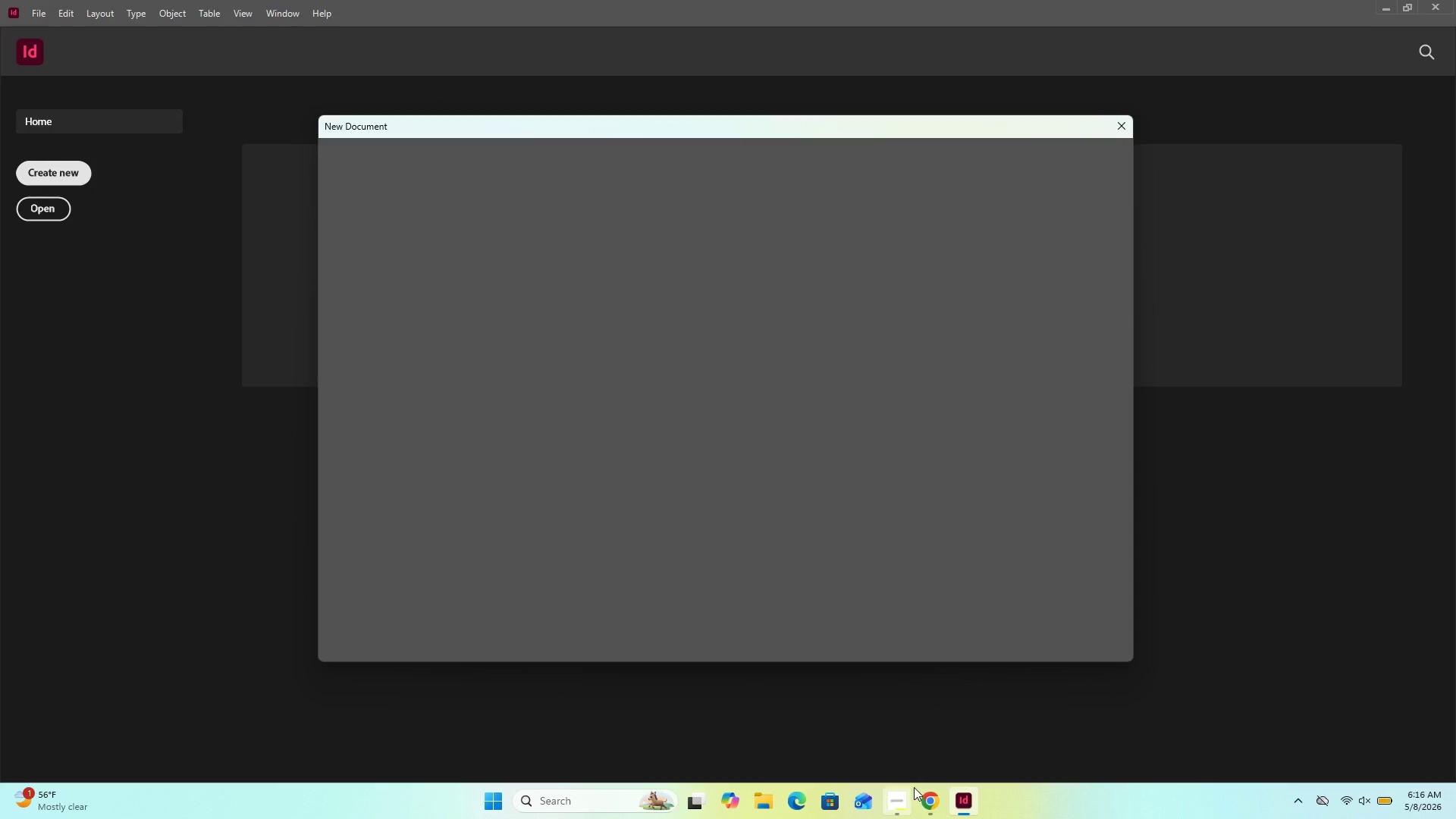 
left_click([894, 800])
 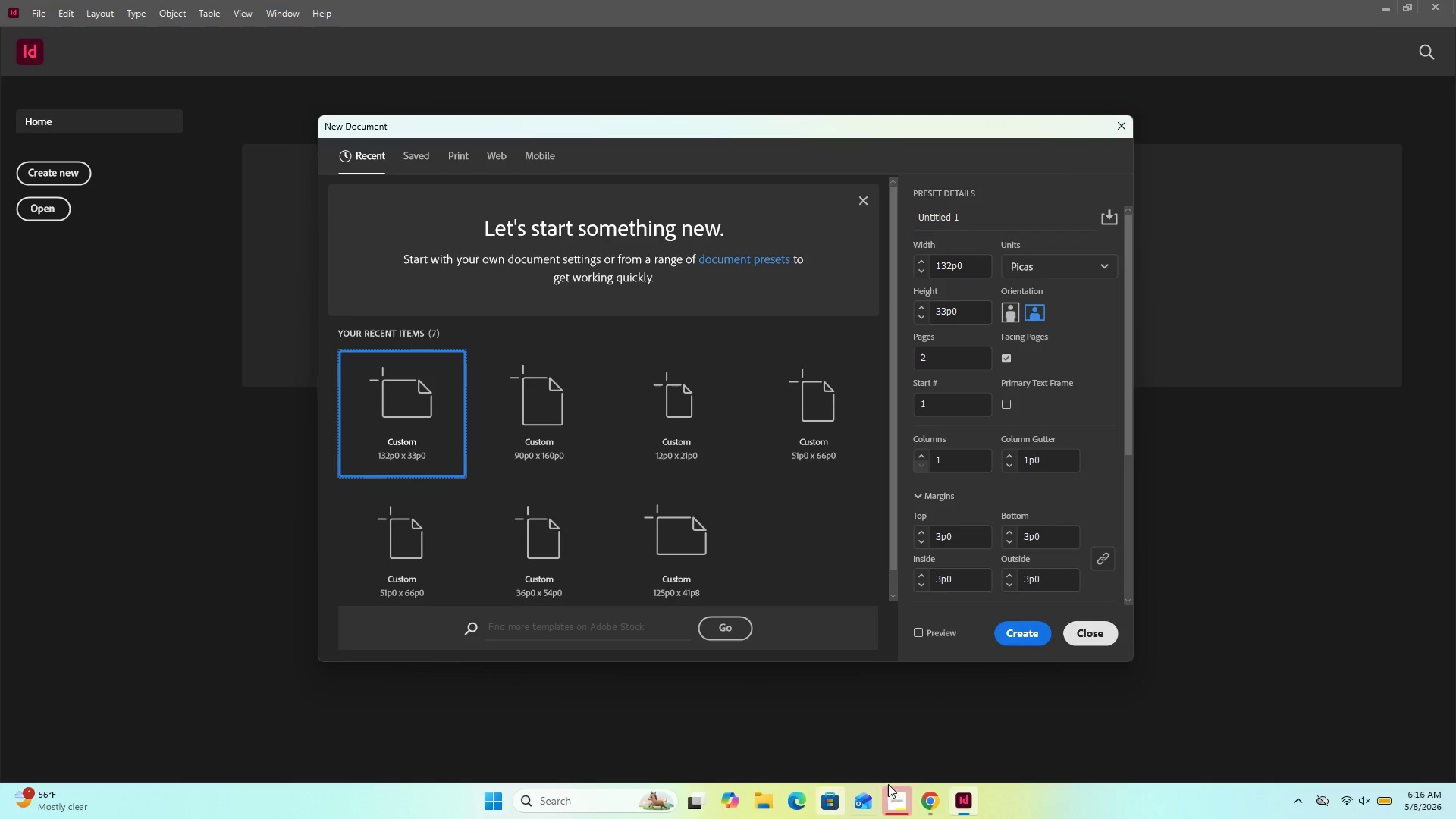 
left_click([903, 811])
 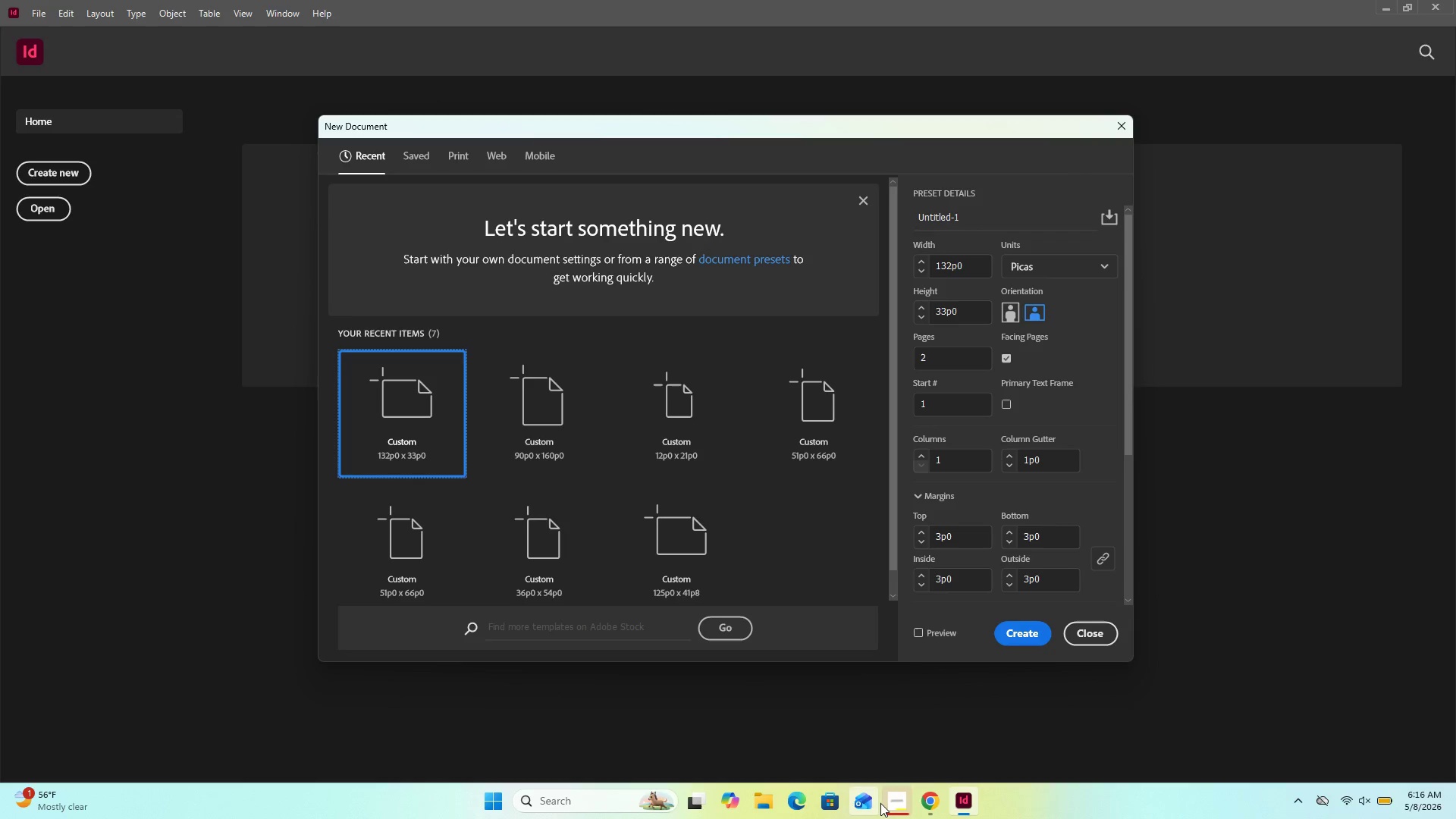 
left_click([888, 801])